 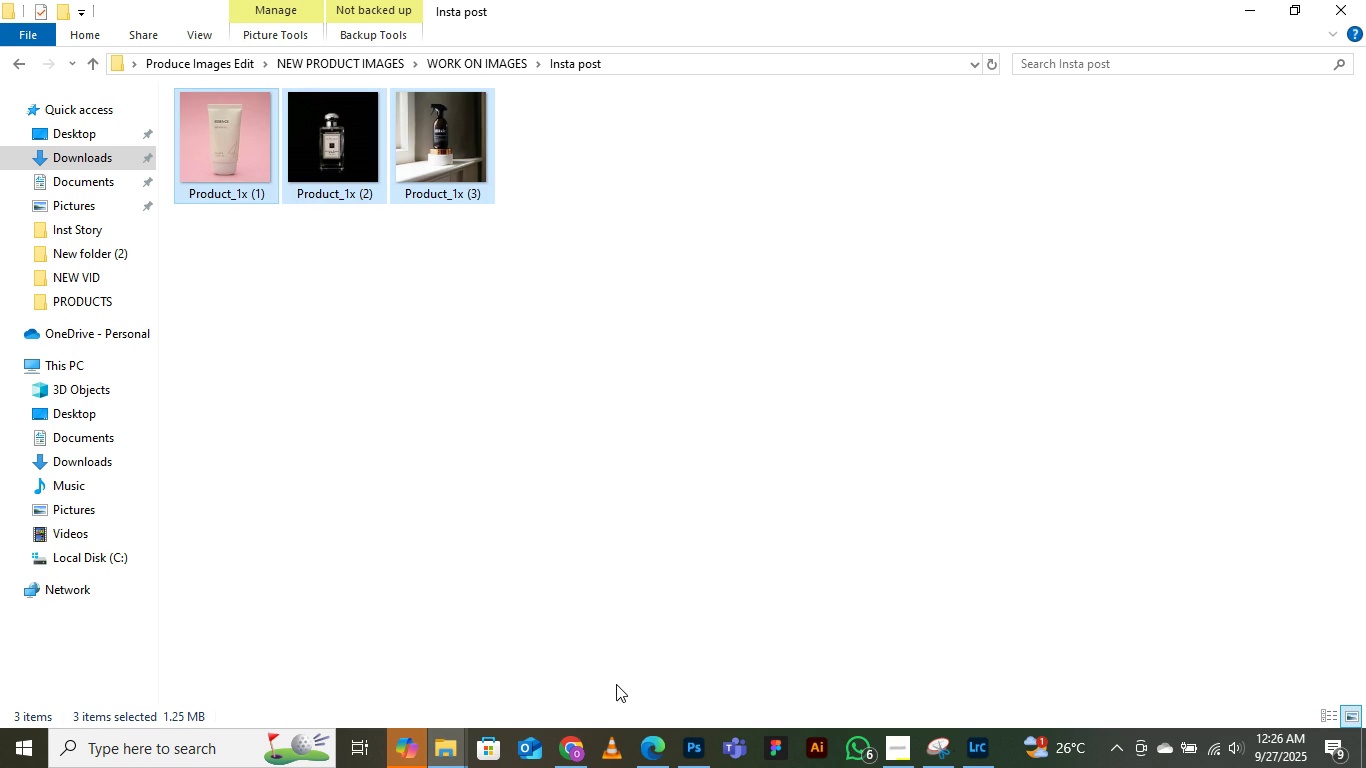 
left_click([620, 473])
 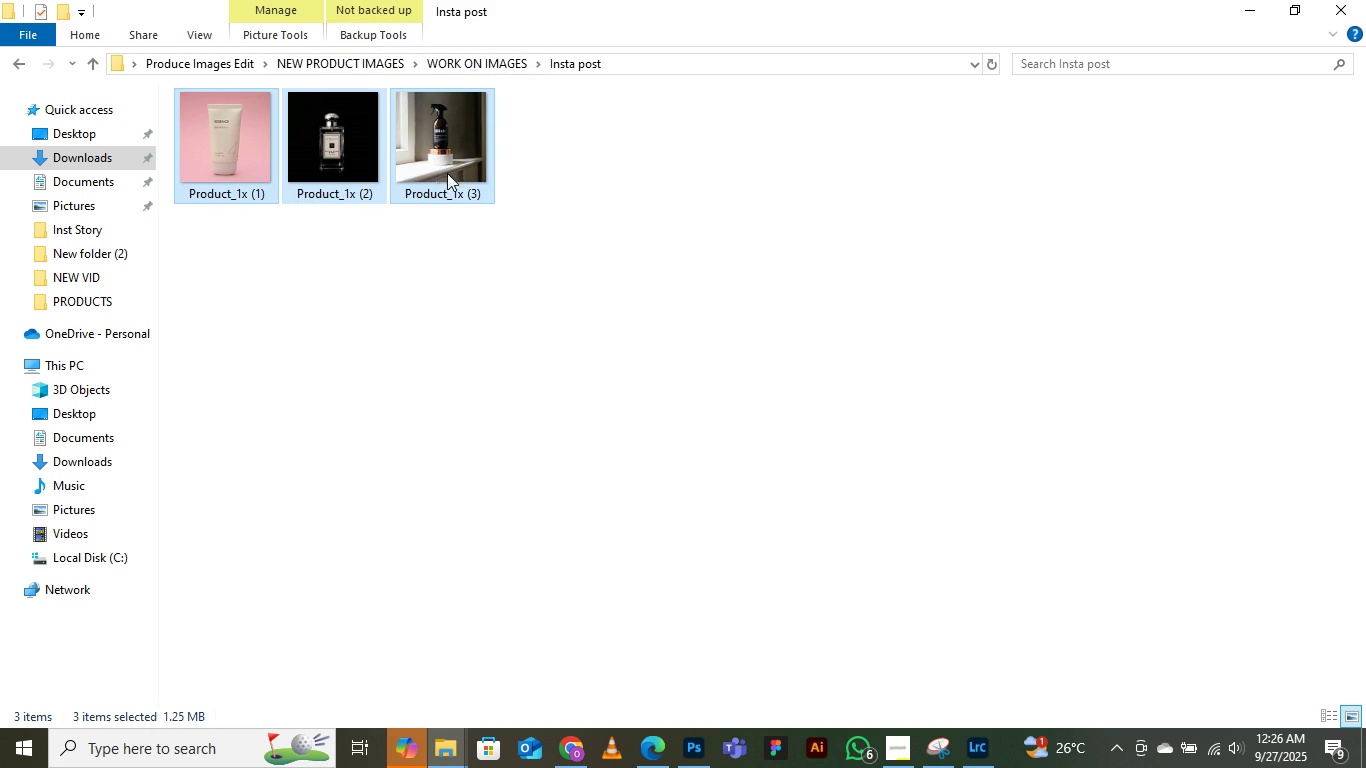 
wait(5.82)
 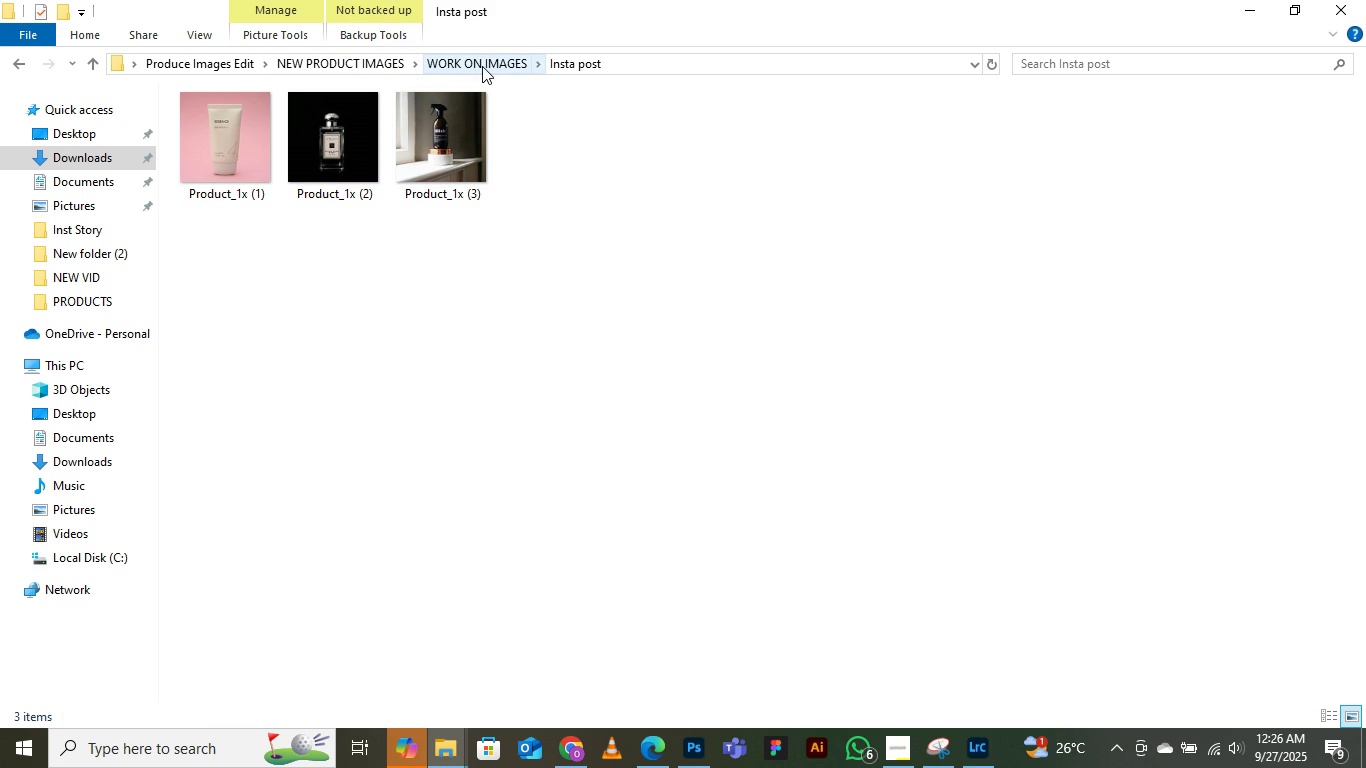 
right_click([429, 164])
 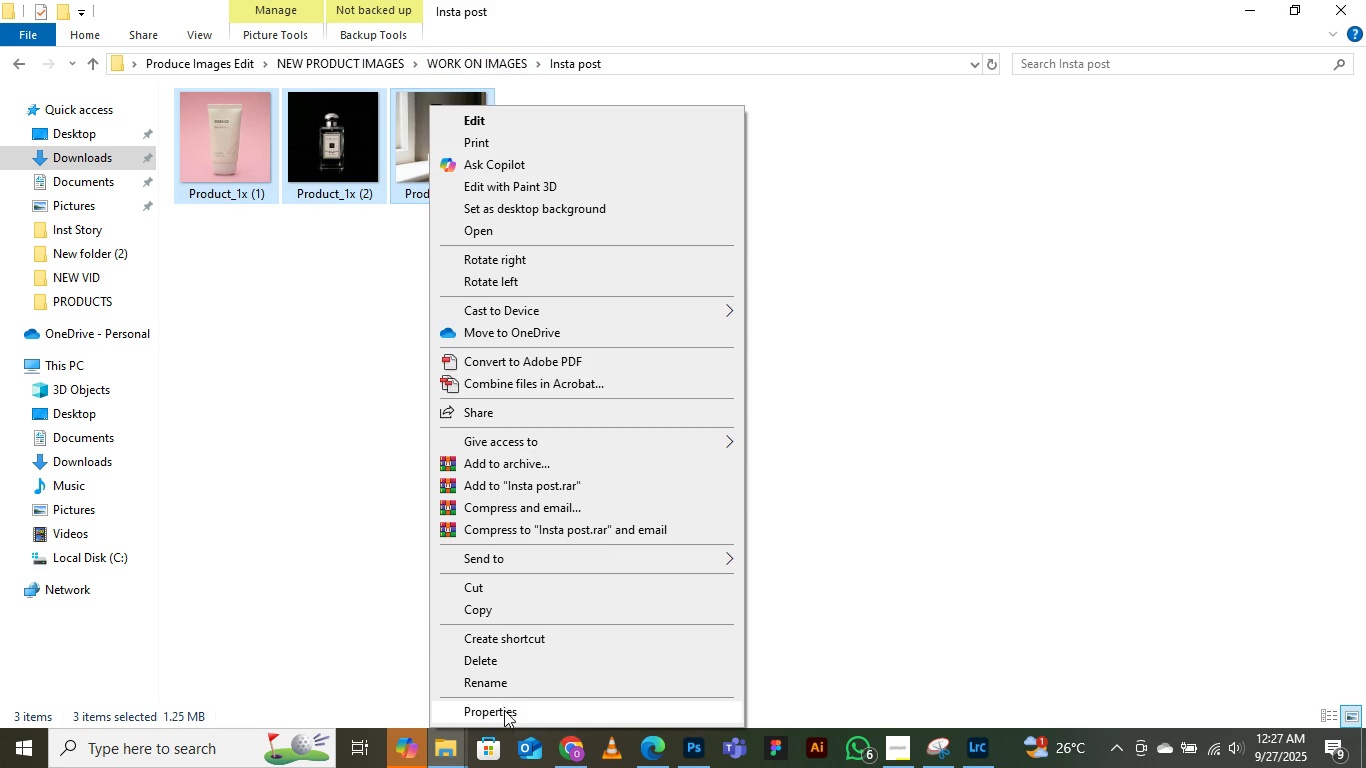 
left_click([487, 685])
 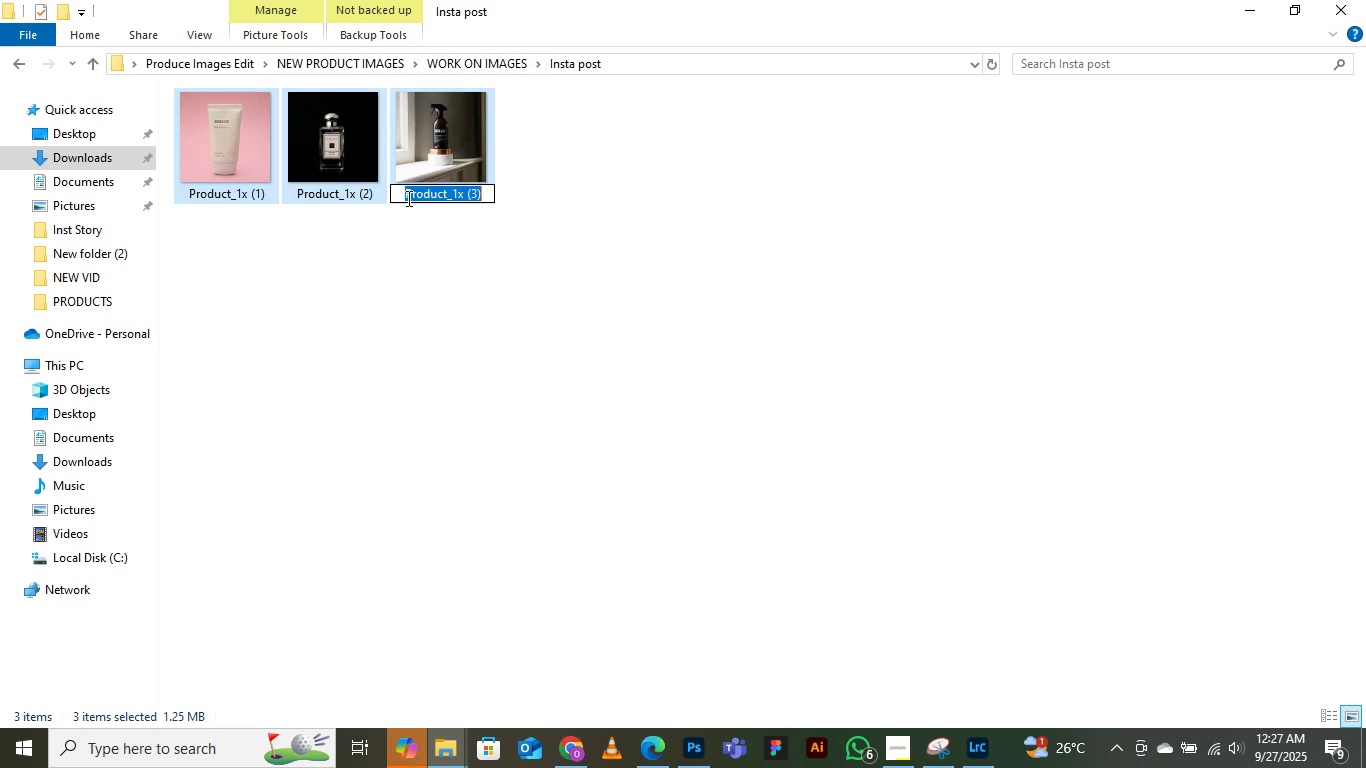 
left_click([403, 196])
 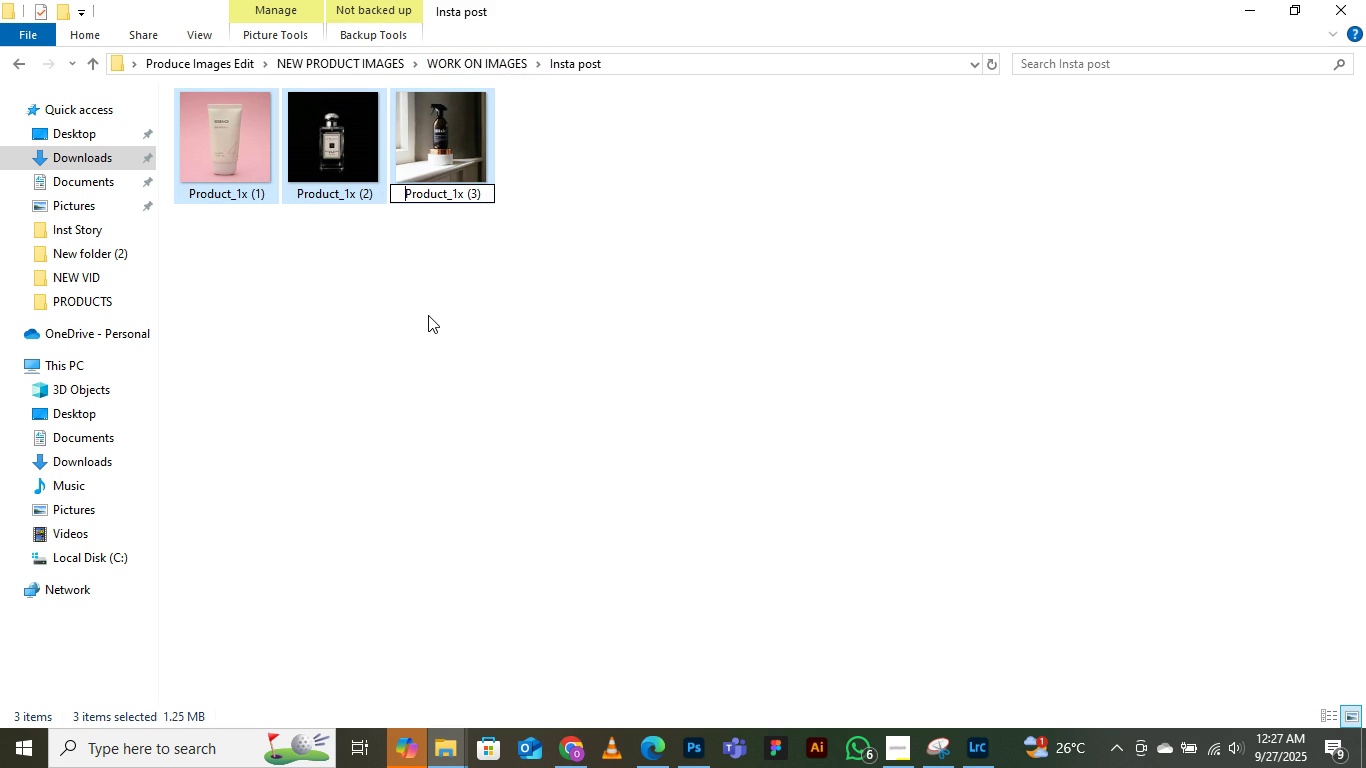 
type(Insta )
key(Backspace)
type(. )
 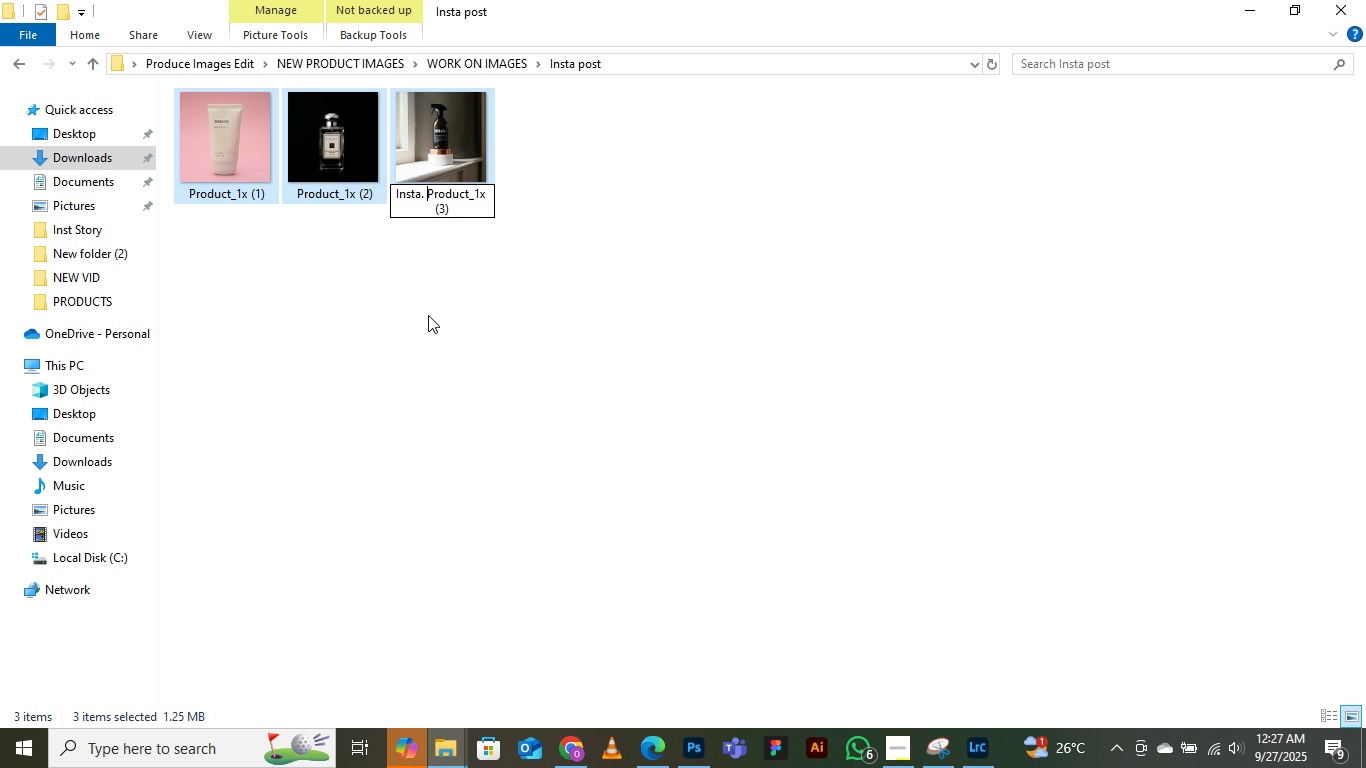 
key(Enter)
 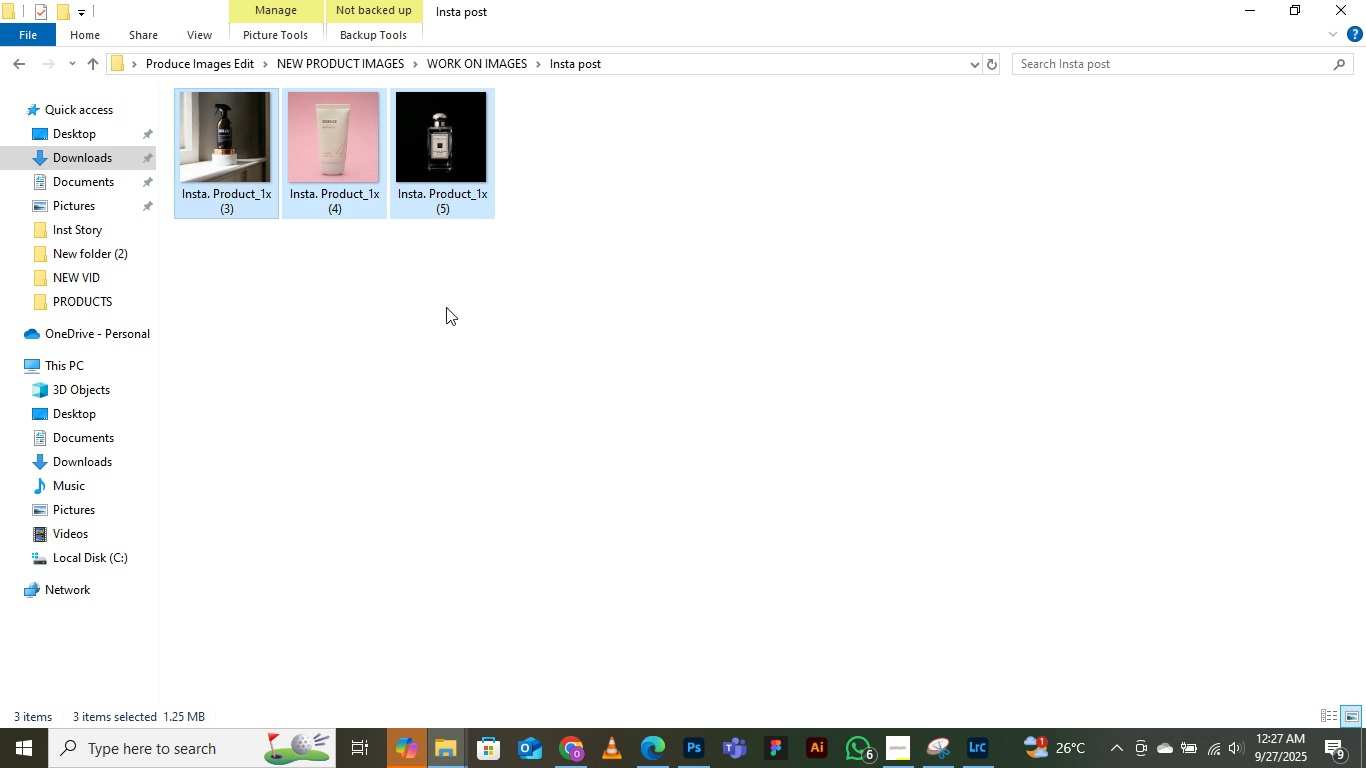 
left_click([474, 295])
 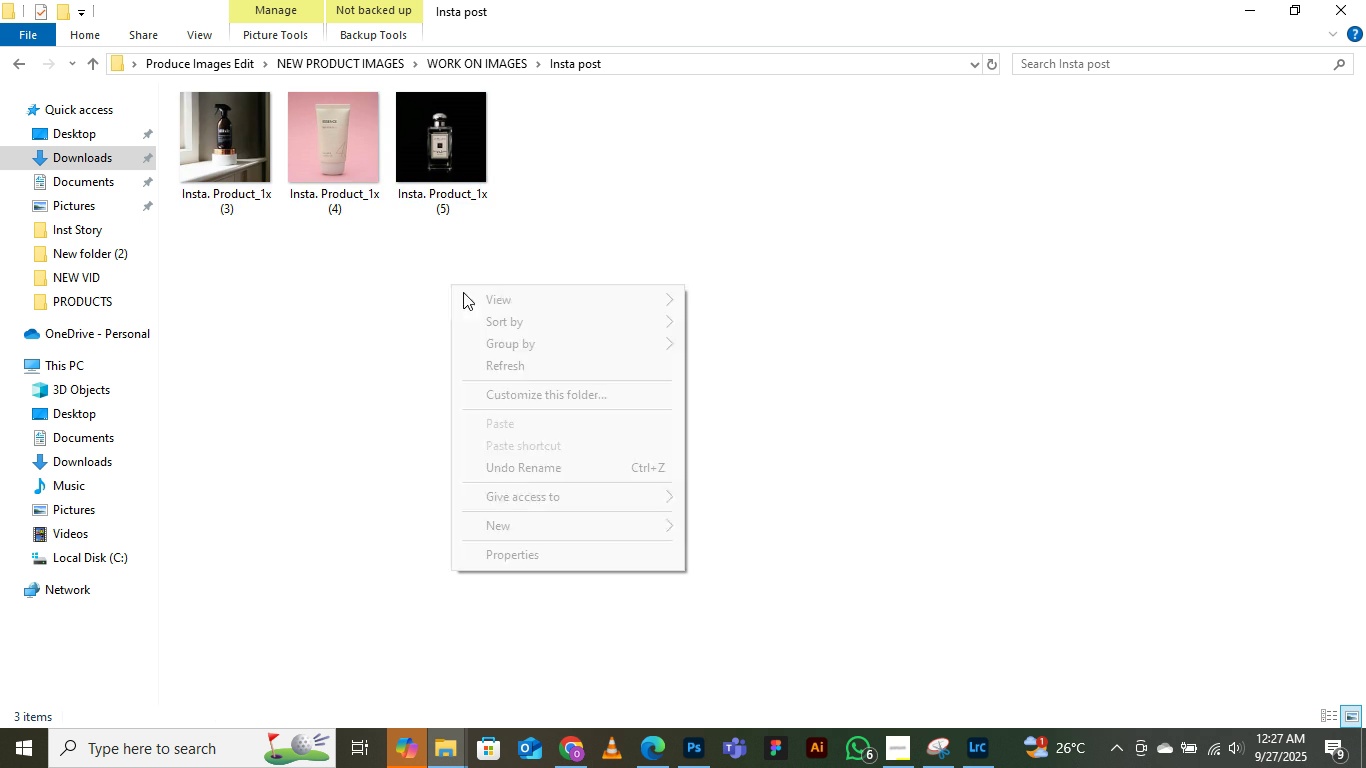 
right_click([451, 284])
 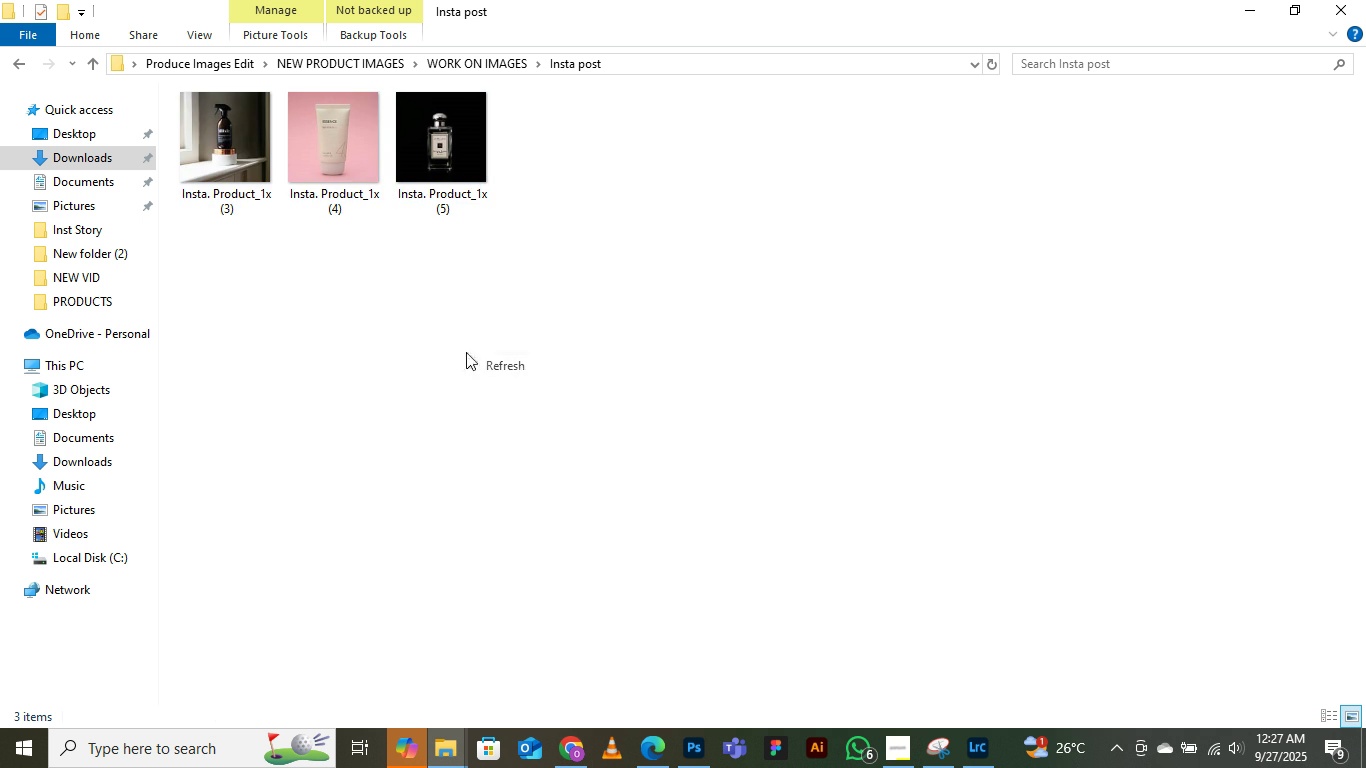 
left_click([510, 365])
 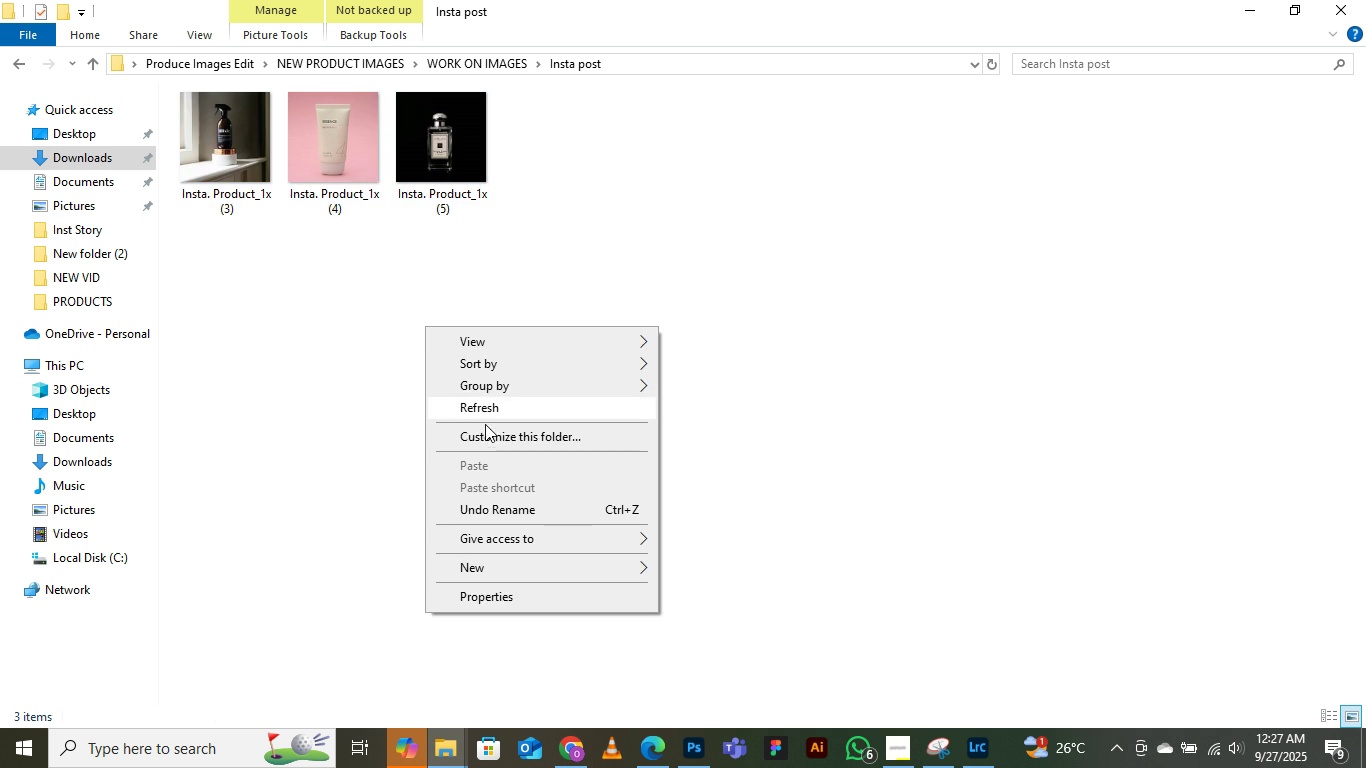 
left_click([486, 427])
 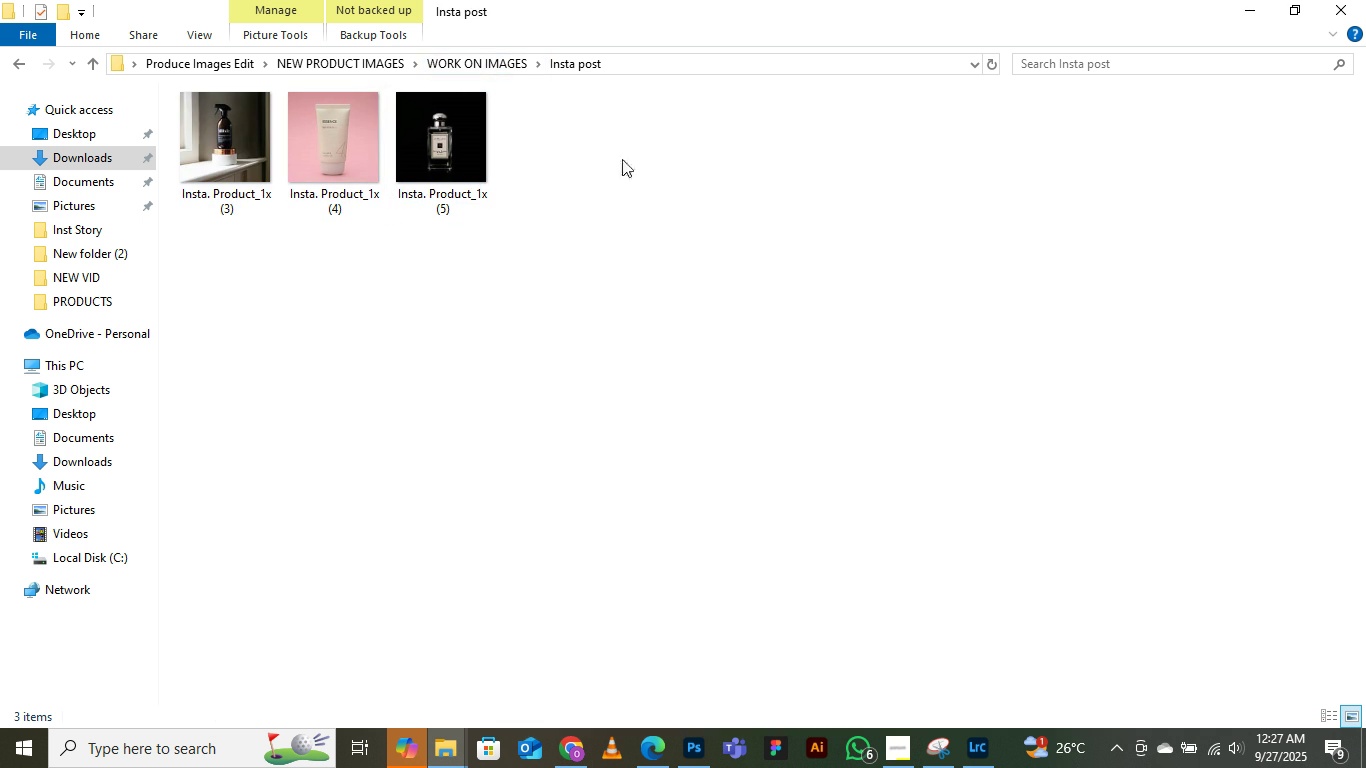 
left_click([478, 62])
 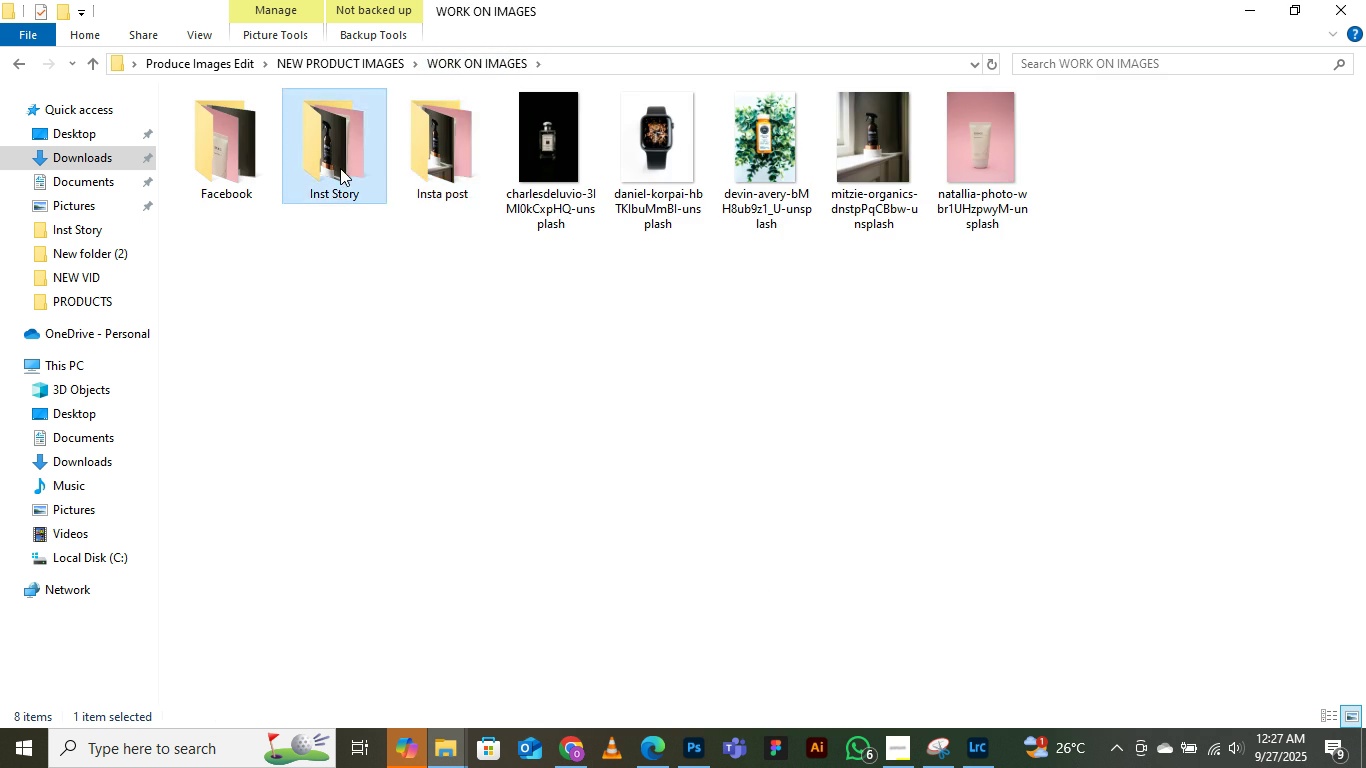 
double_click([340, 168])